 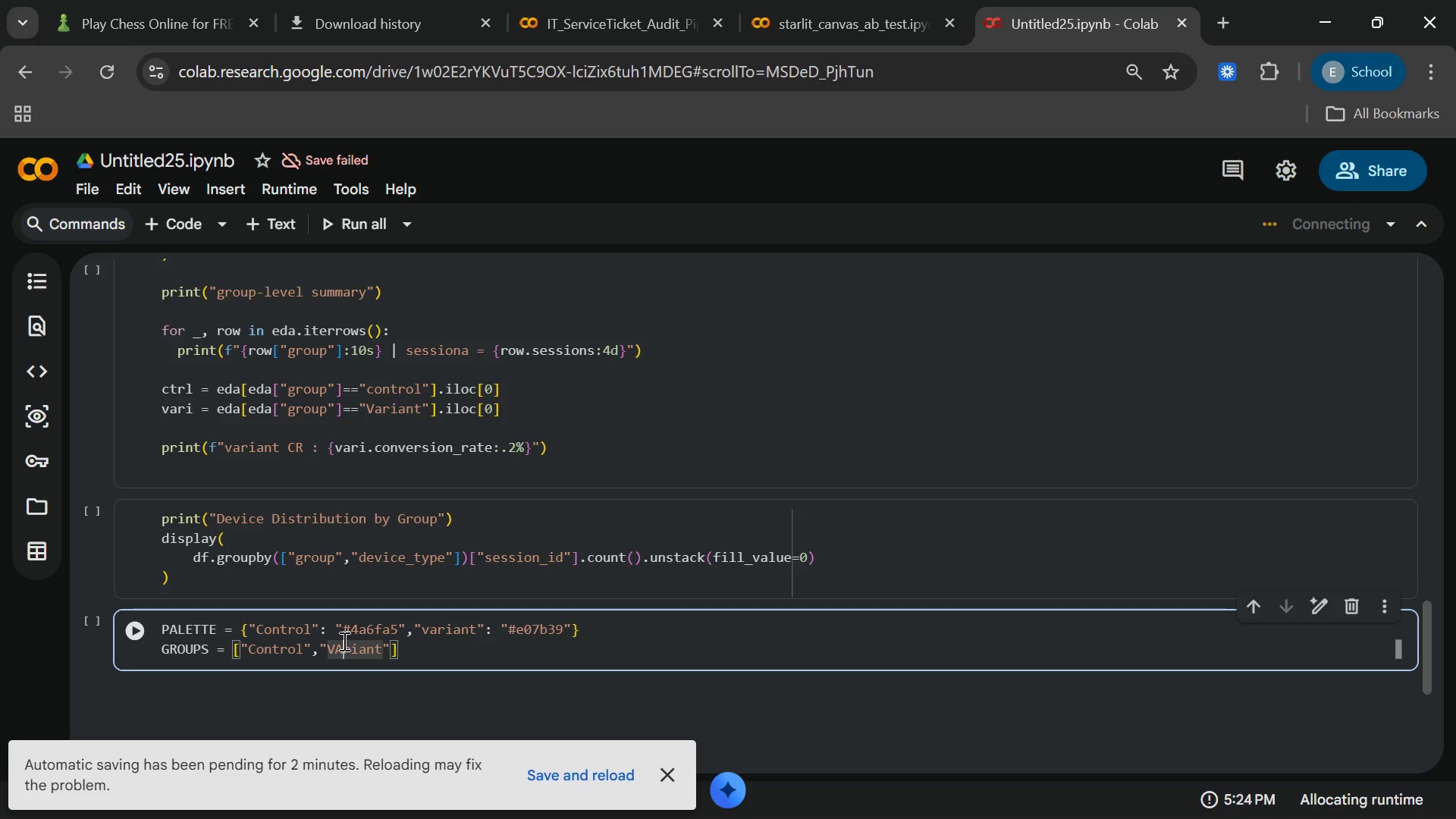 
key(Backspace)
 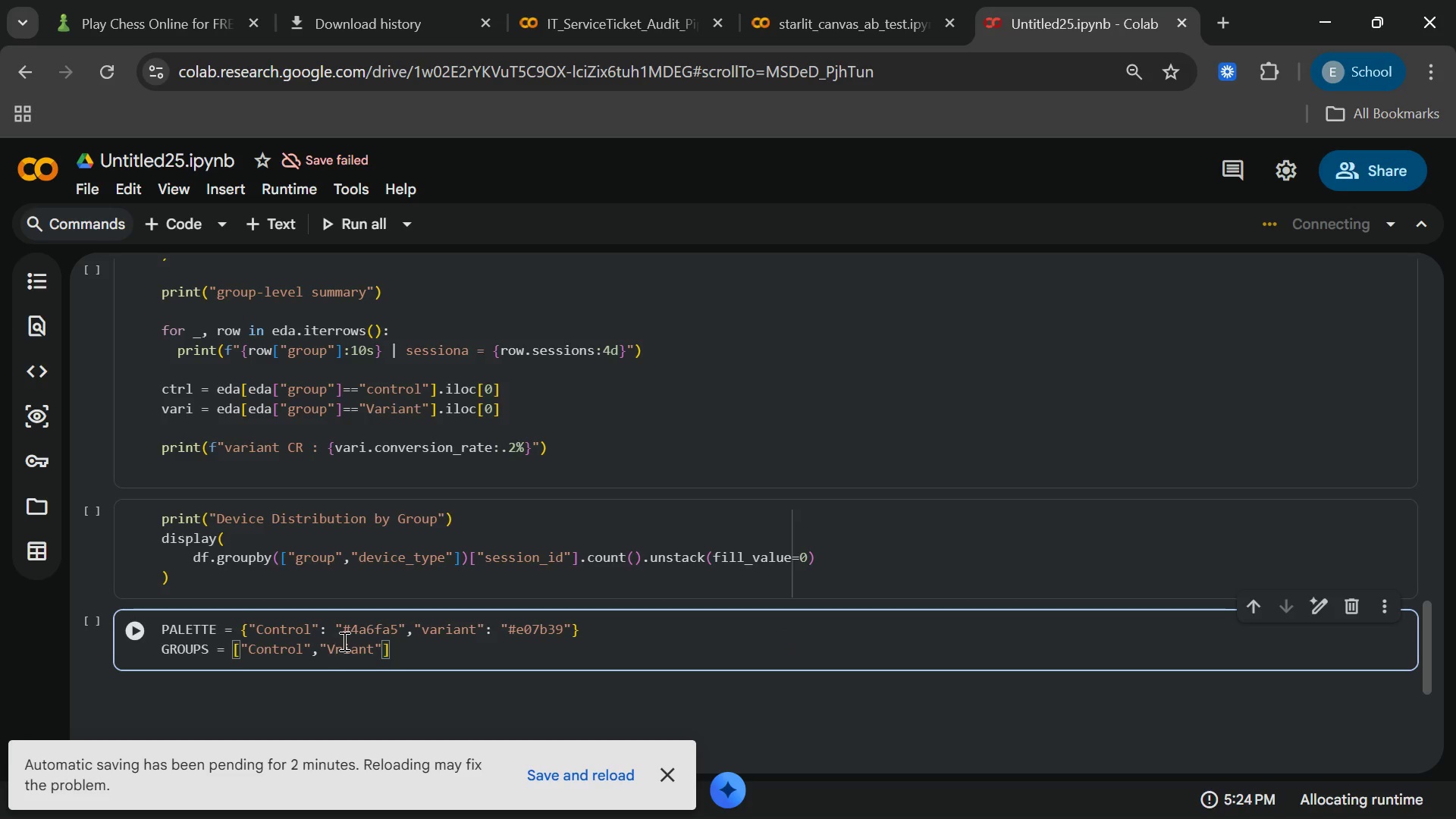 
key(A)
 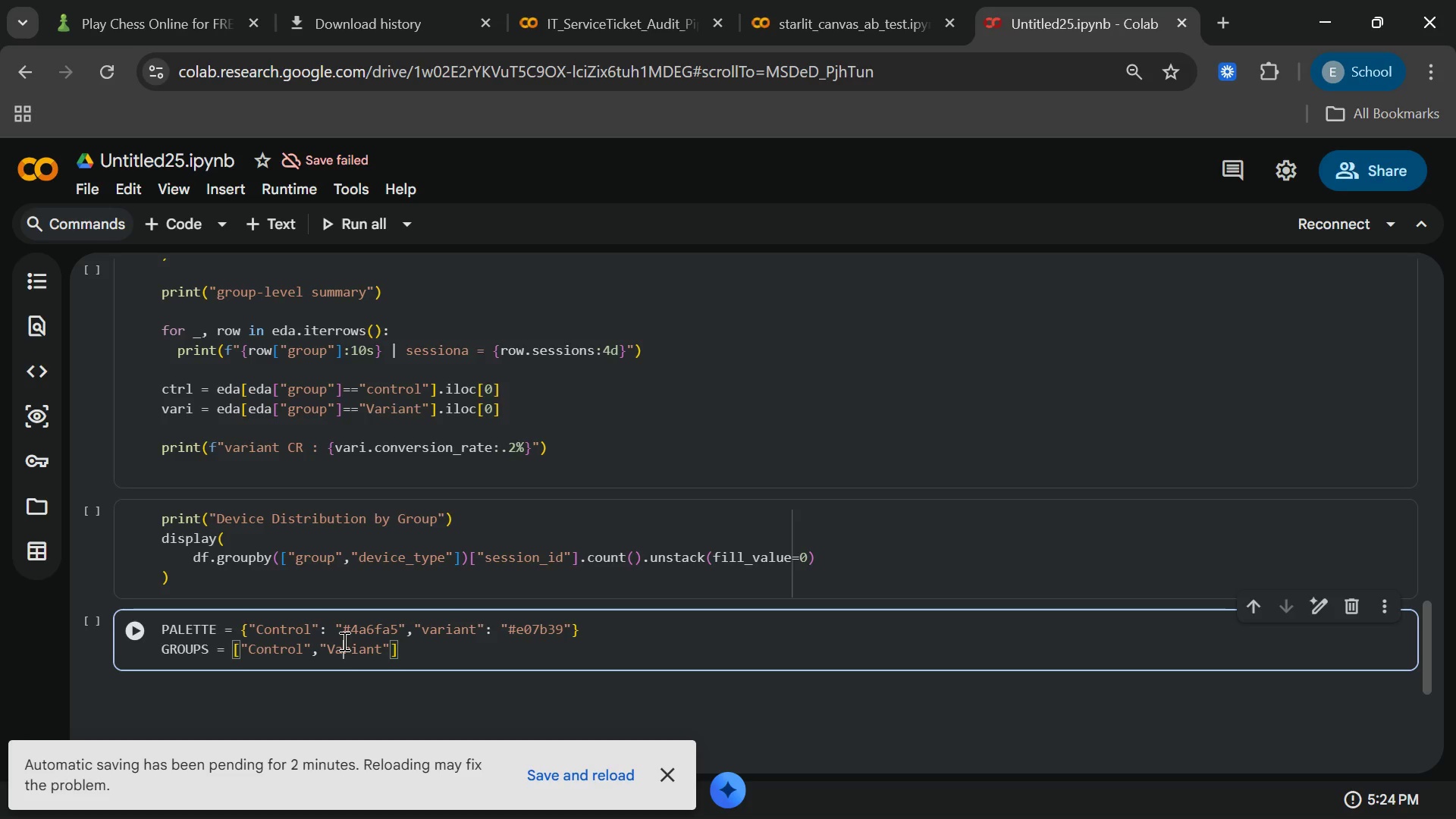 
wait(12.3)
 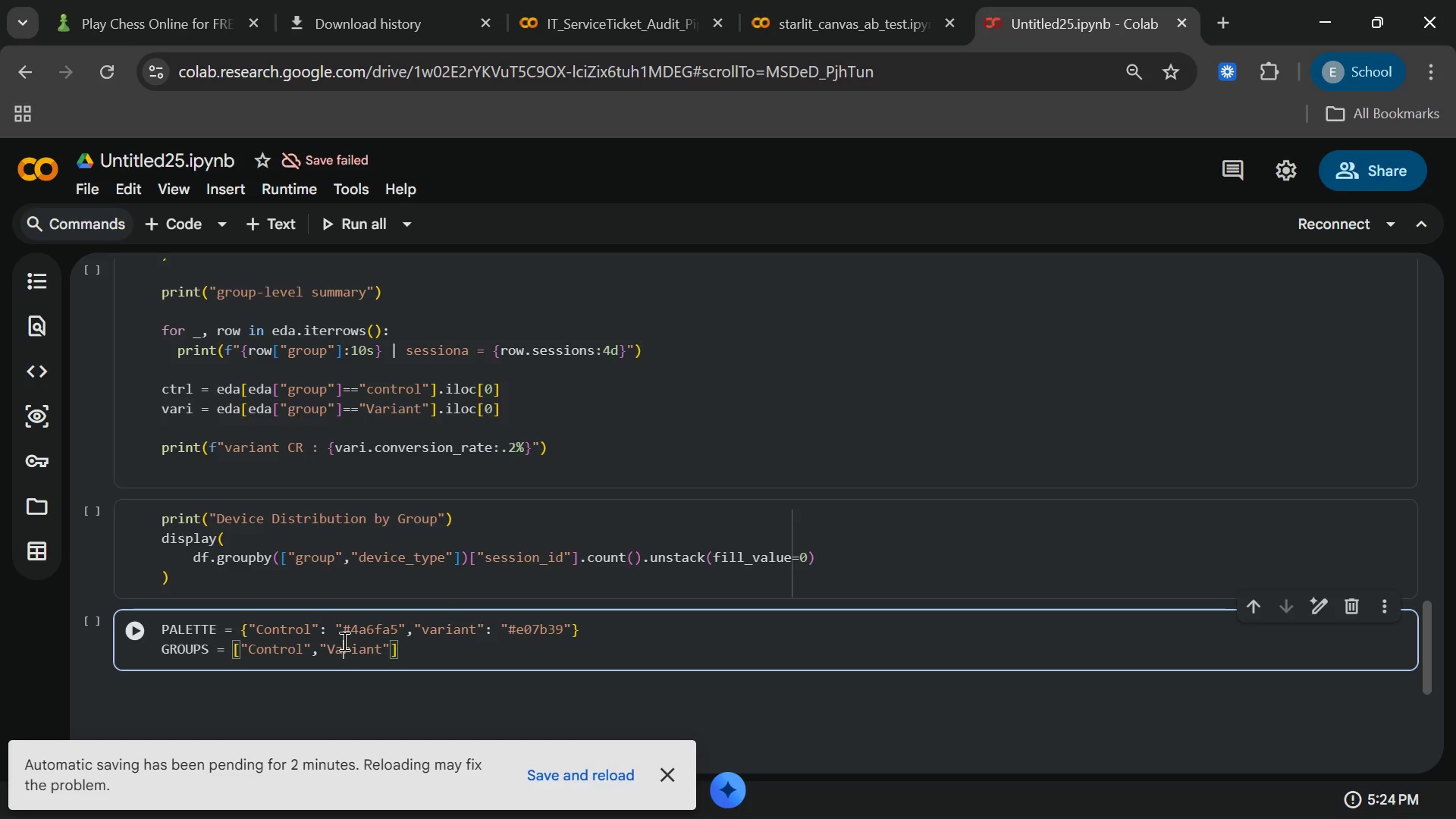 
left_click([940, 783])
 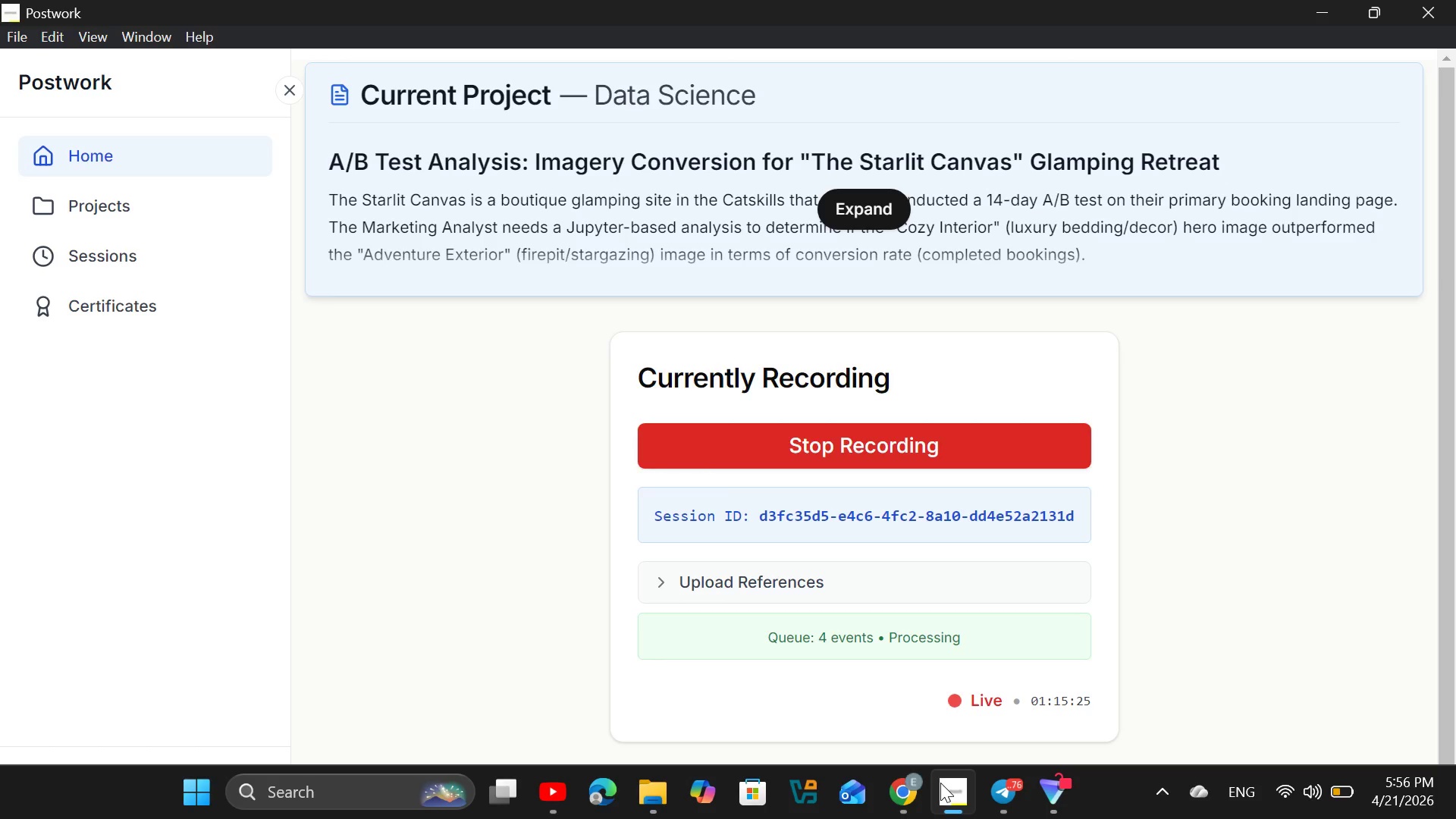 
left_click([940, 783])
 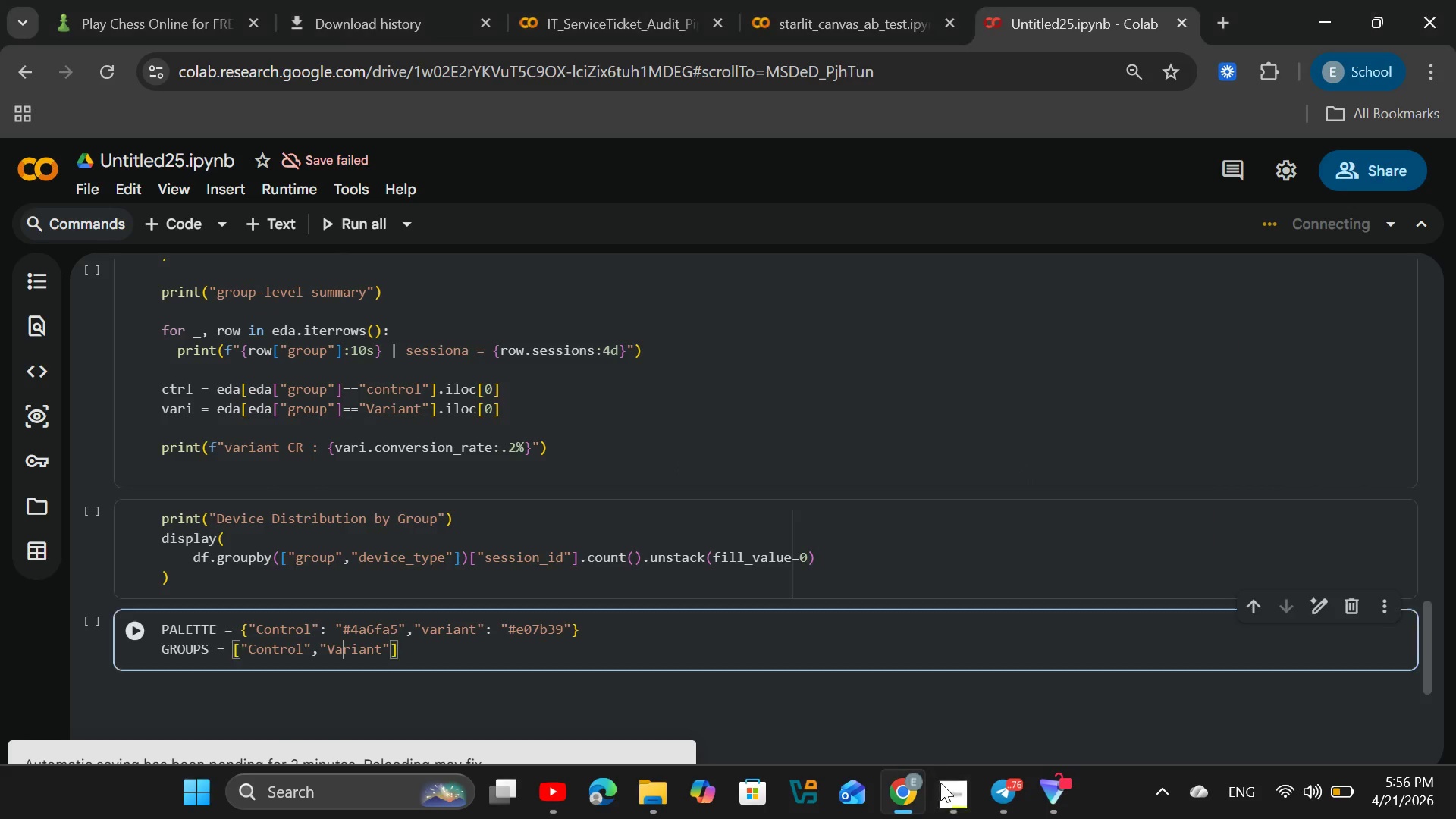 
left_click([940, 783])